 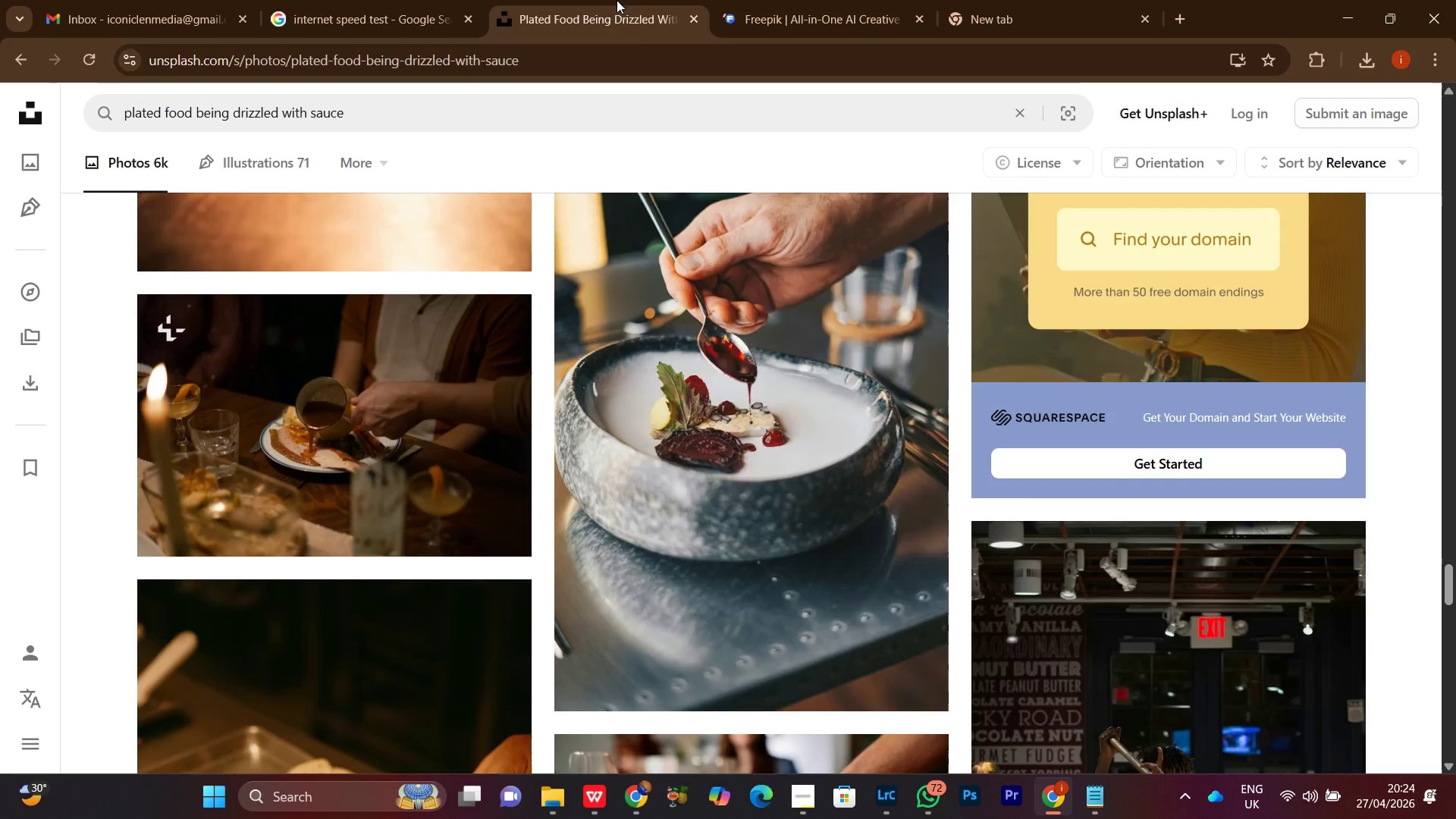 
left_click([806, 3])
 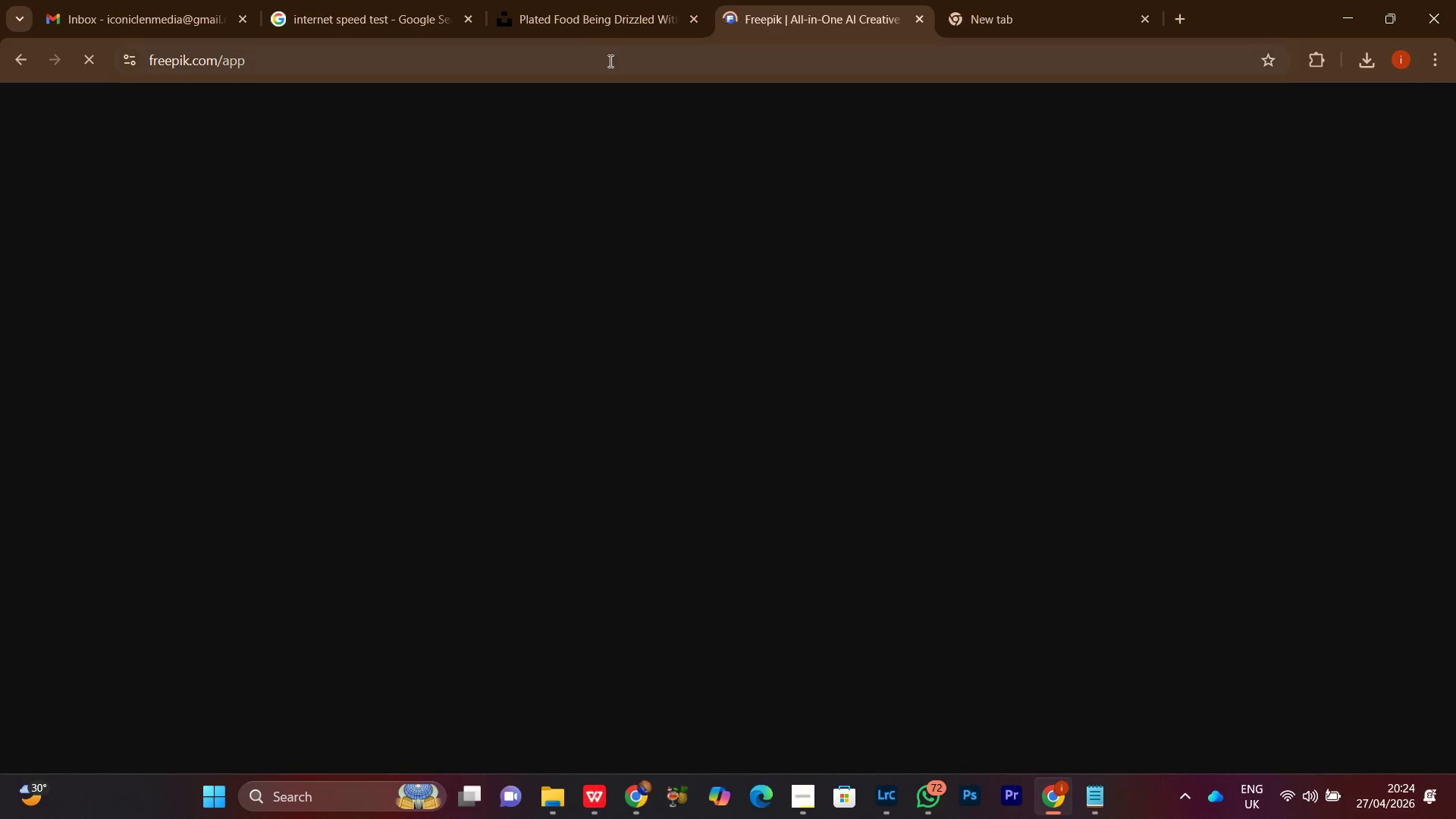 
left_click([562, 4])
 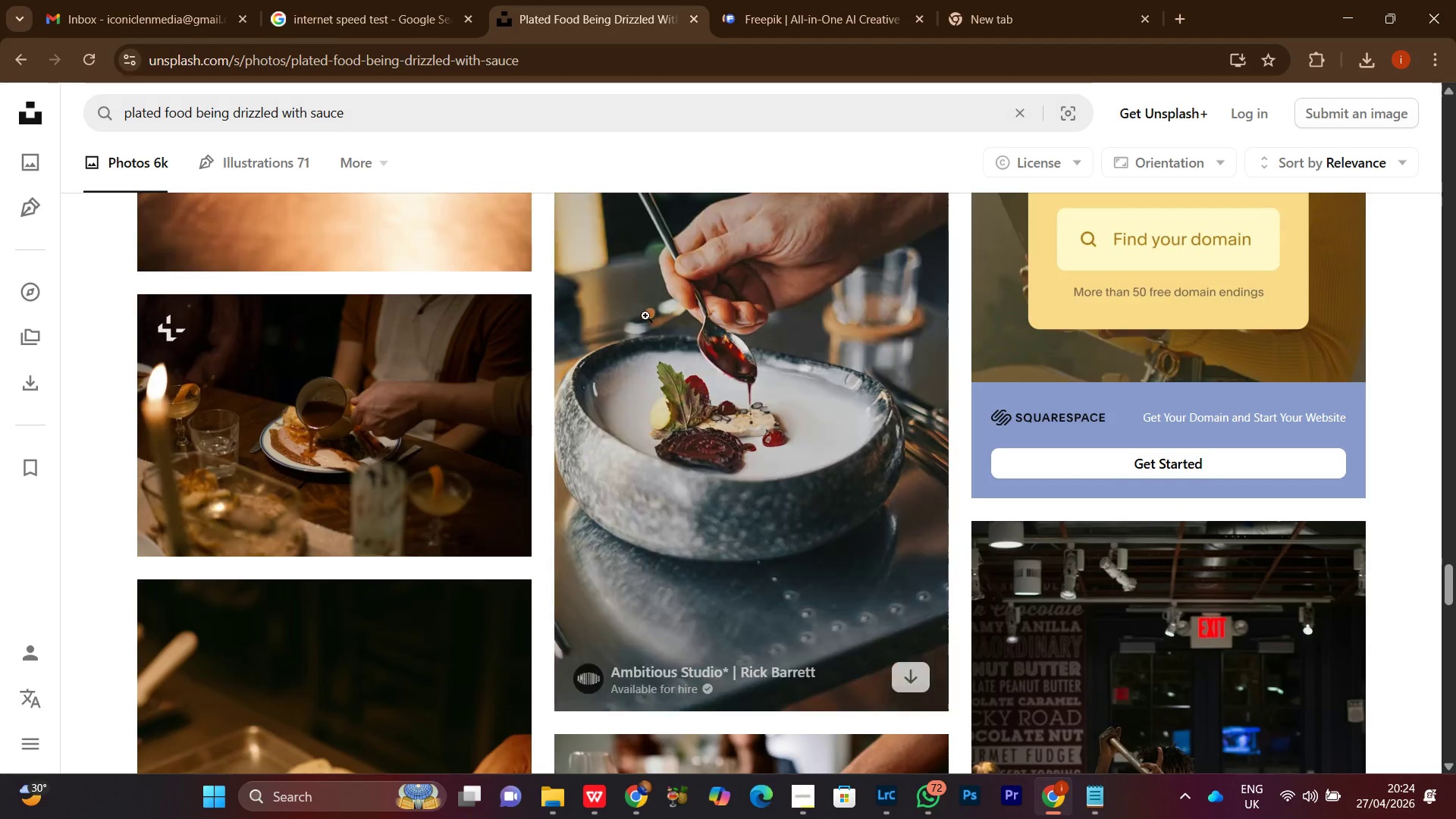 
scroll: coordinate [654, 331], scroll_direction: down, amount: 5.0
 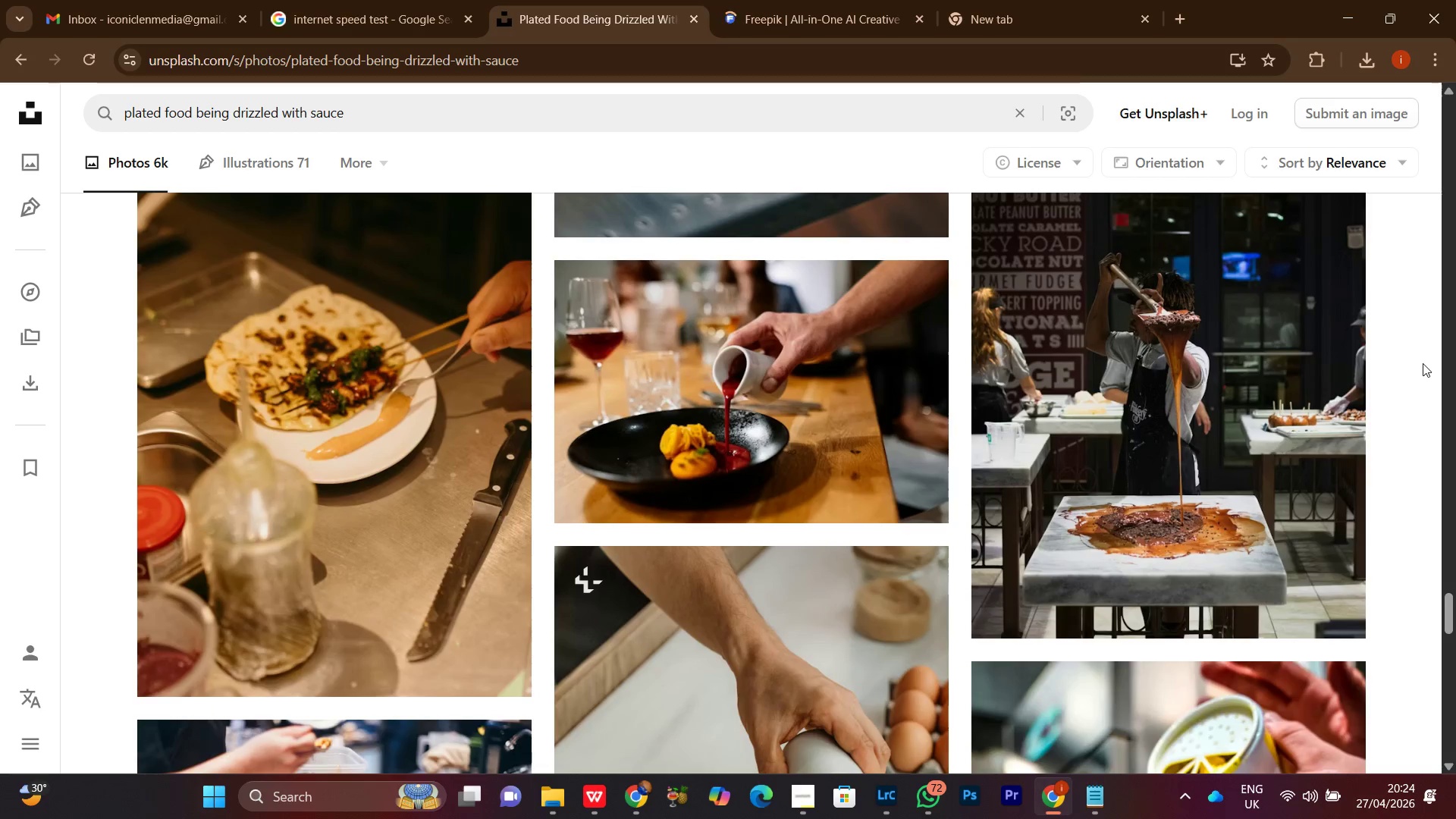 
left_click([910, 493])
 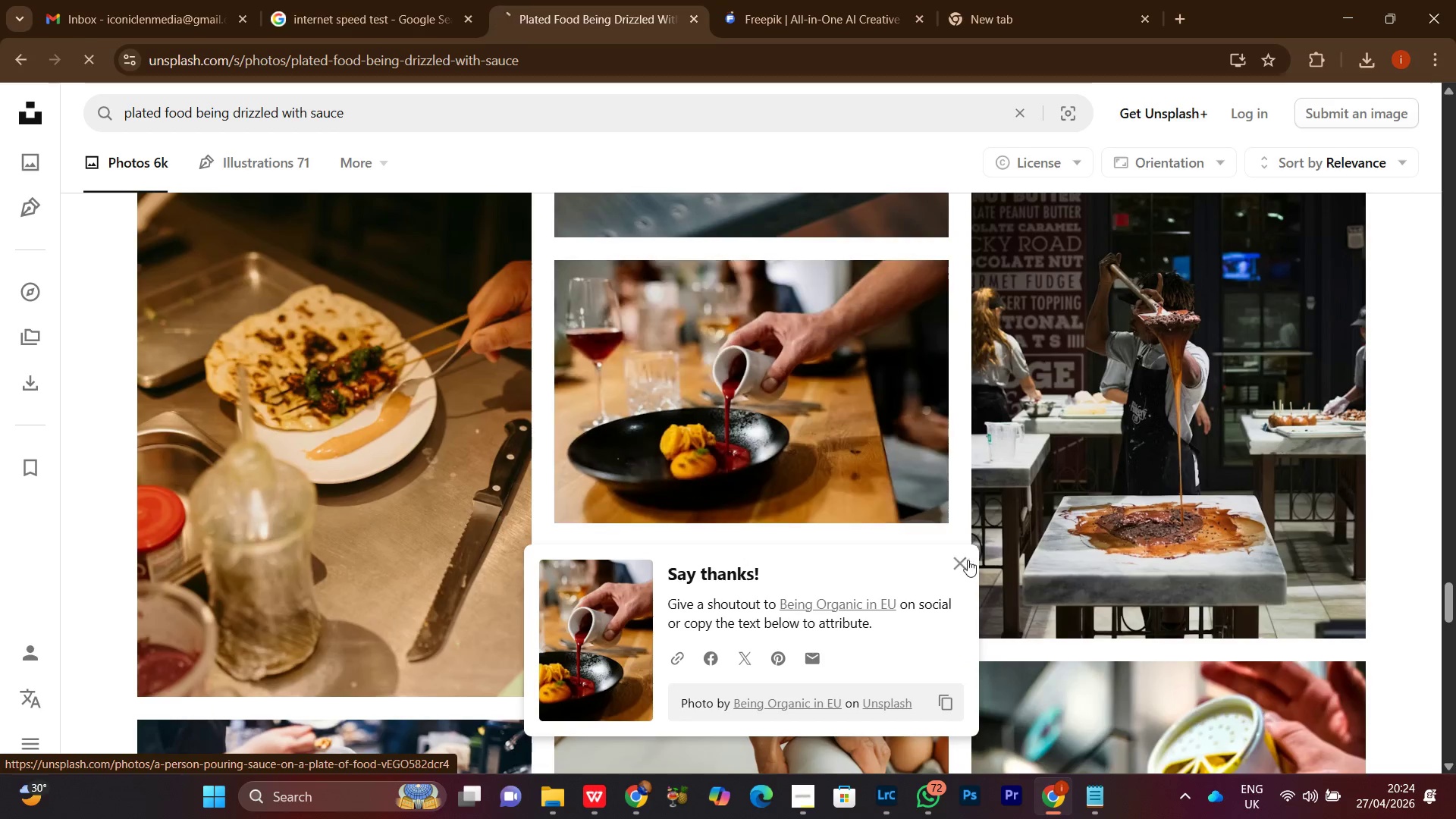 
left_click([962, 564])
 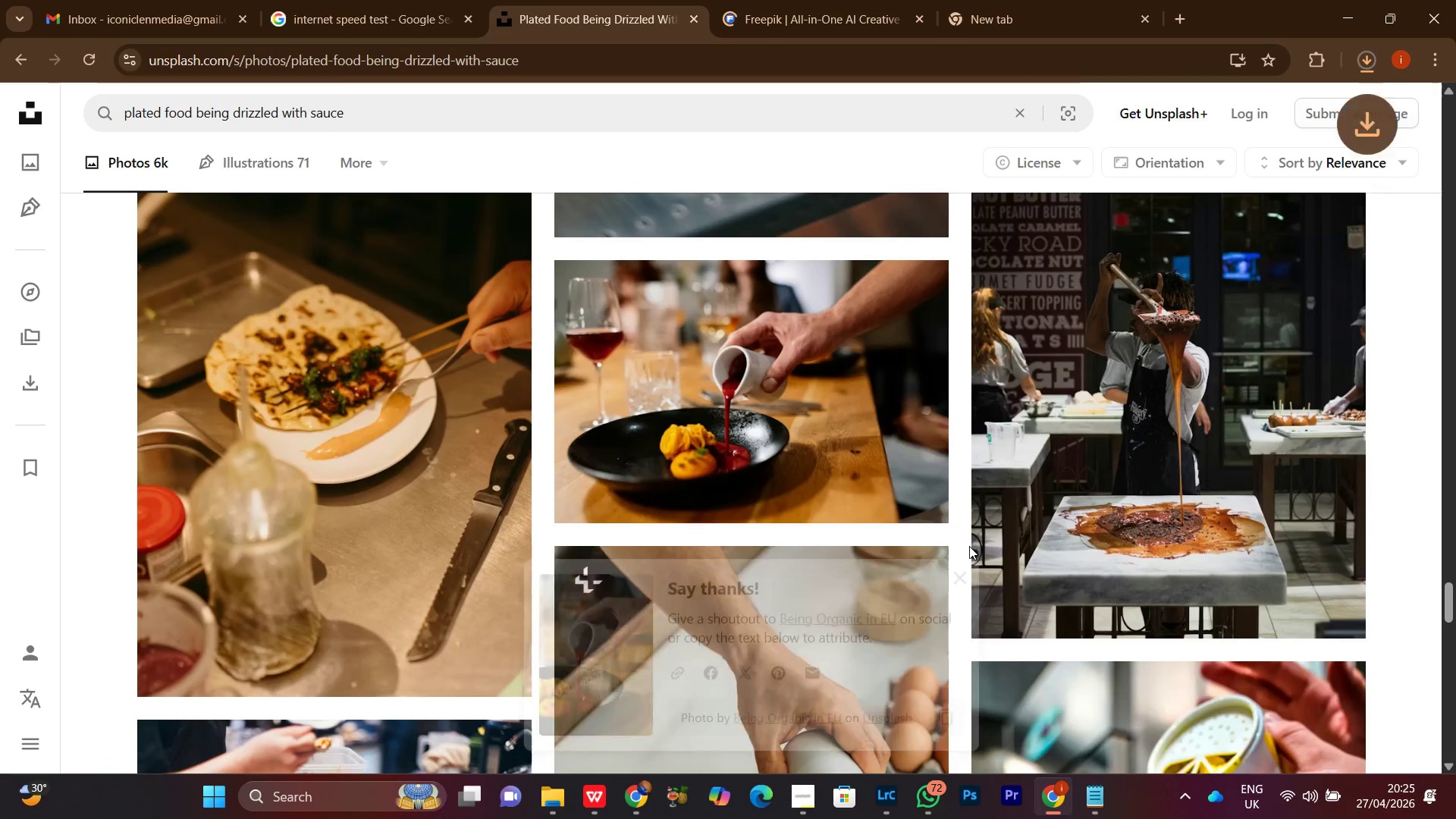 
scroll: coordinate [969, 536], scroll_direction: down, amount: 13.0
 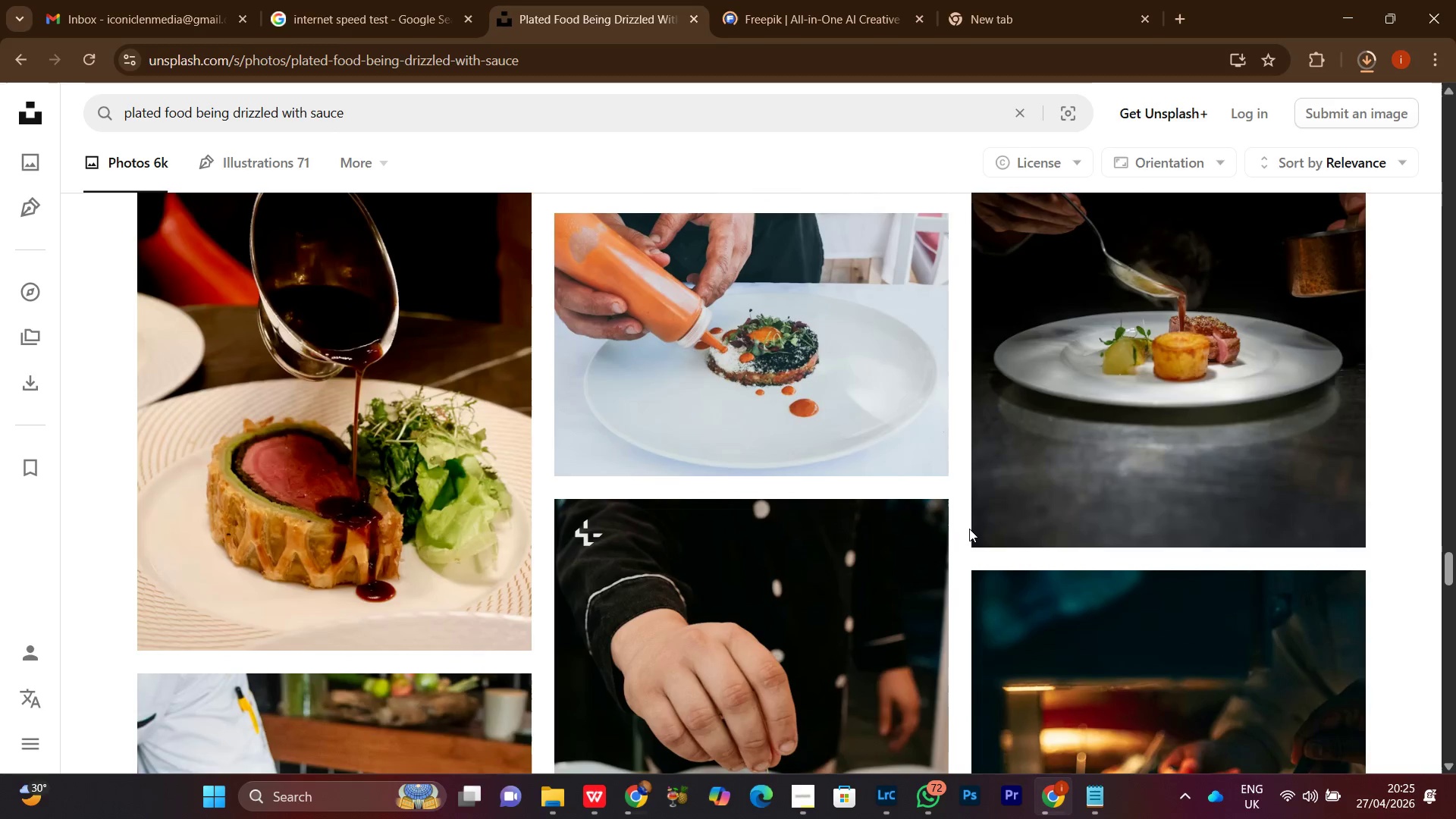 
scroll: coordinate [969, 529], scroll_direction: up, amount: 2.0
 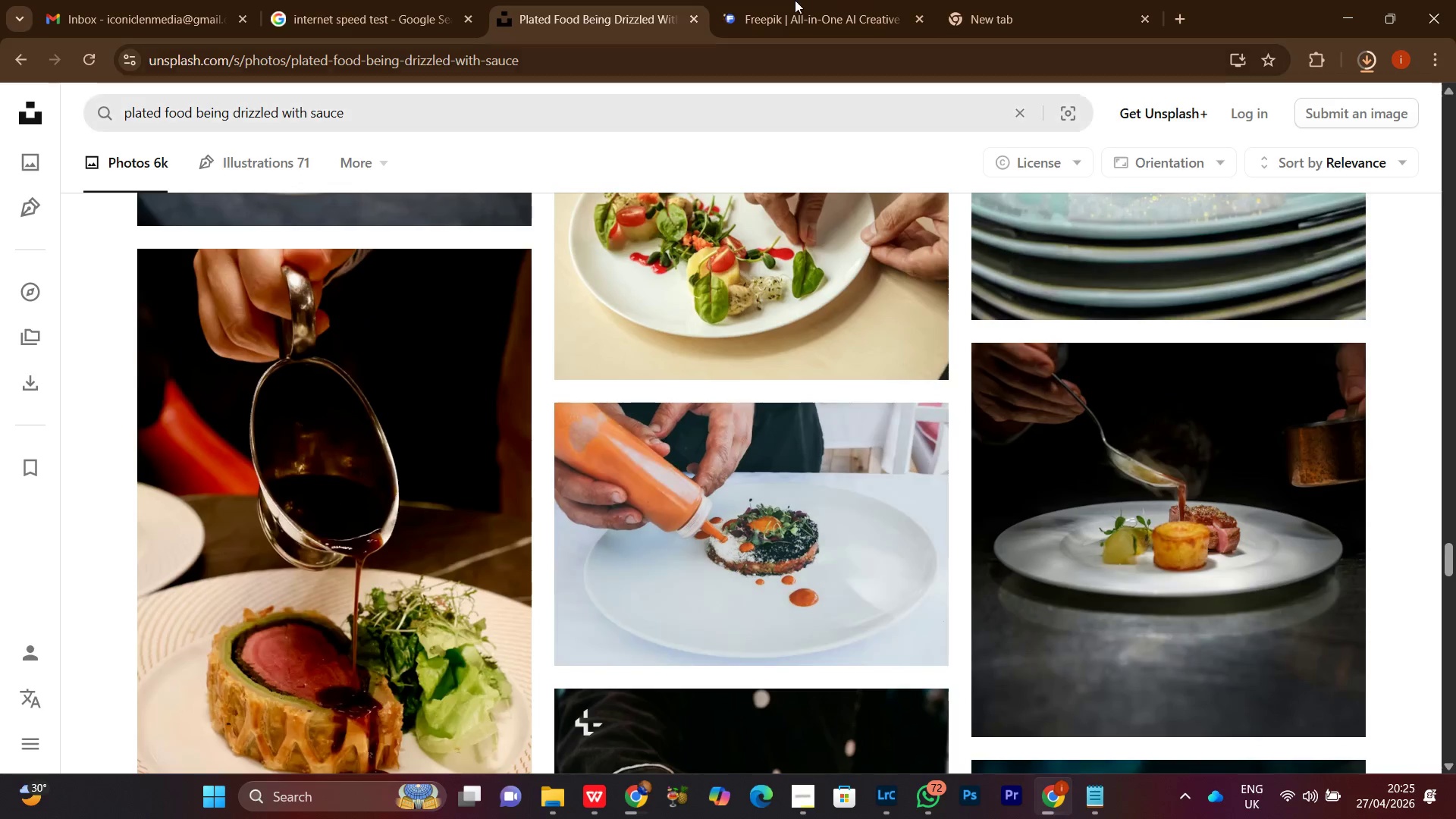 
left_click([792, 0])
 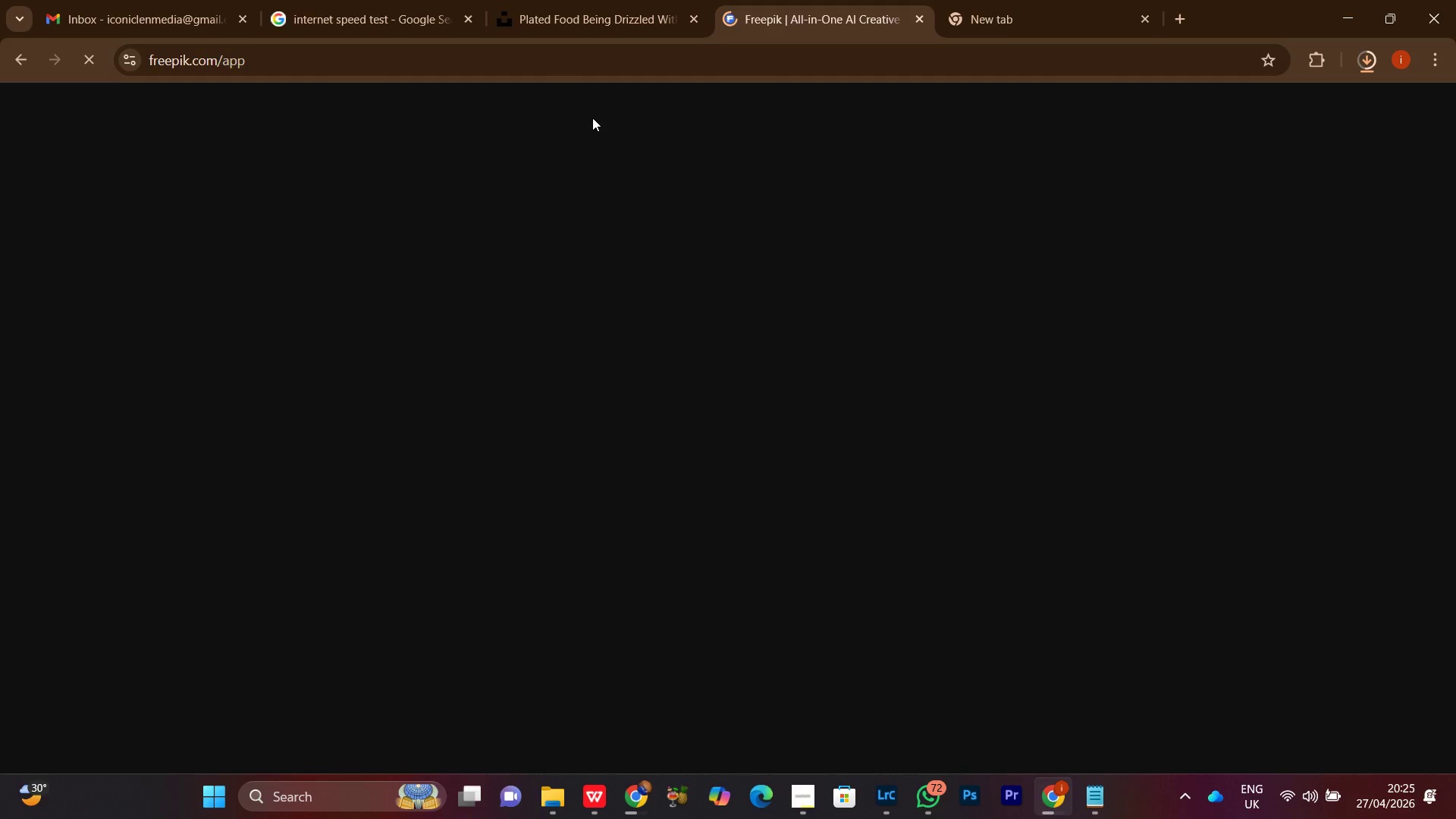 
left_click([572, 0])
 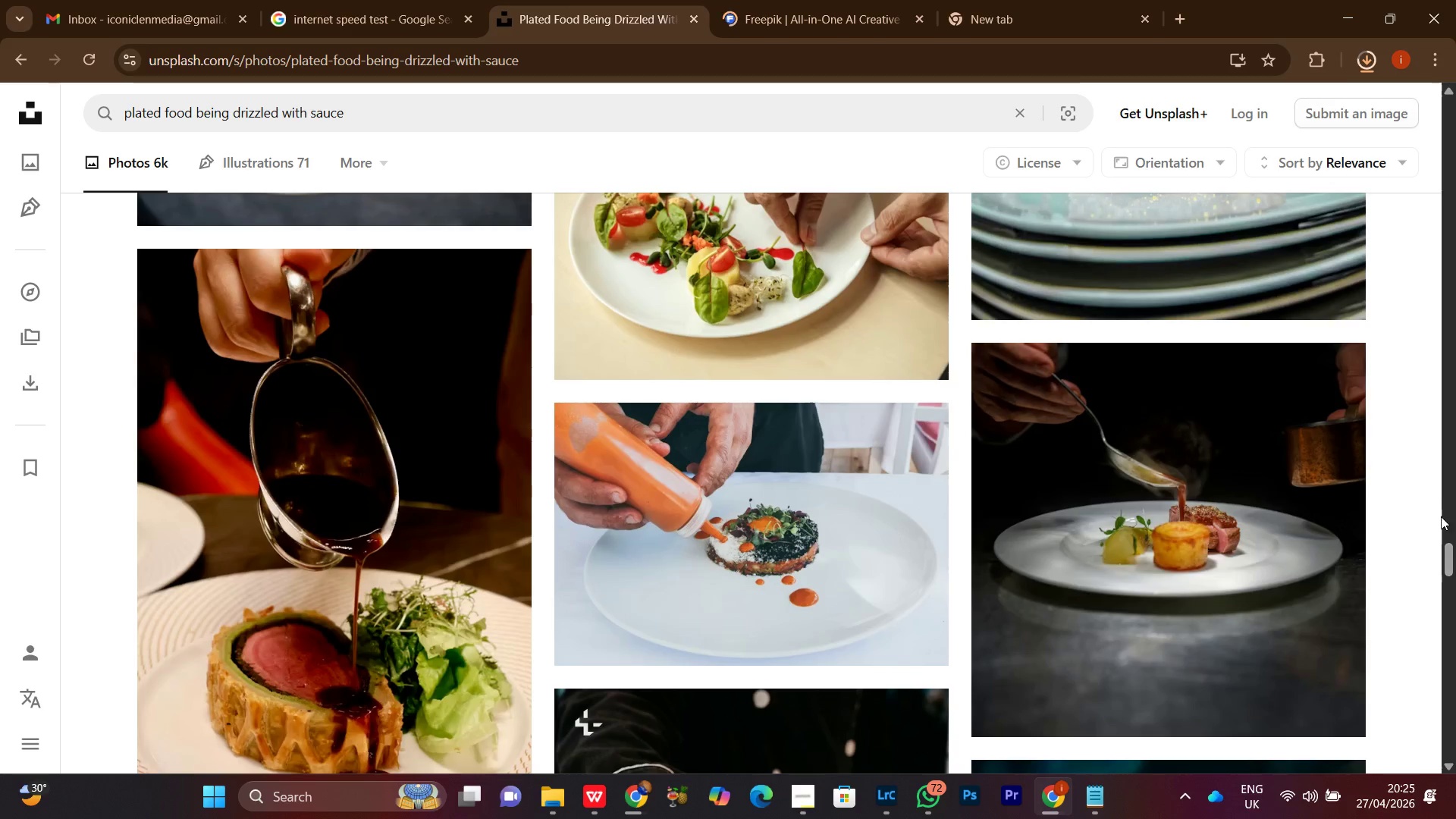 
scroll: coordinate [1409, 441], scroll_direction: down, amount: 1.0
 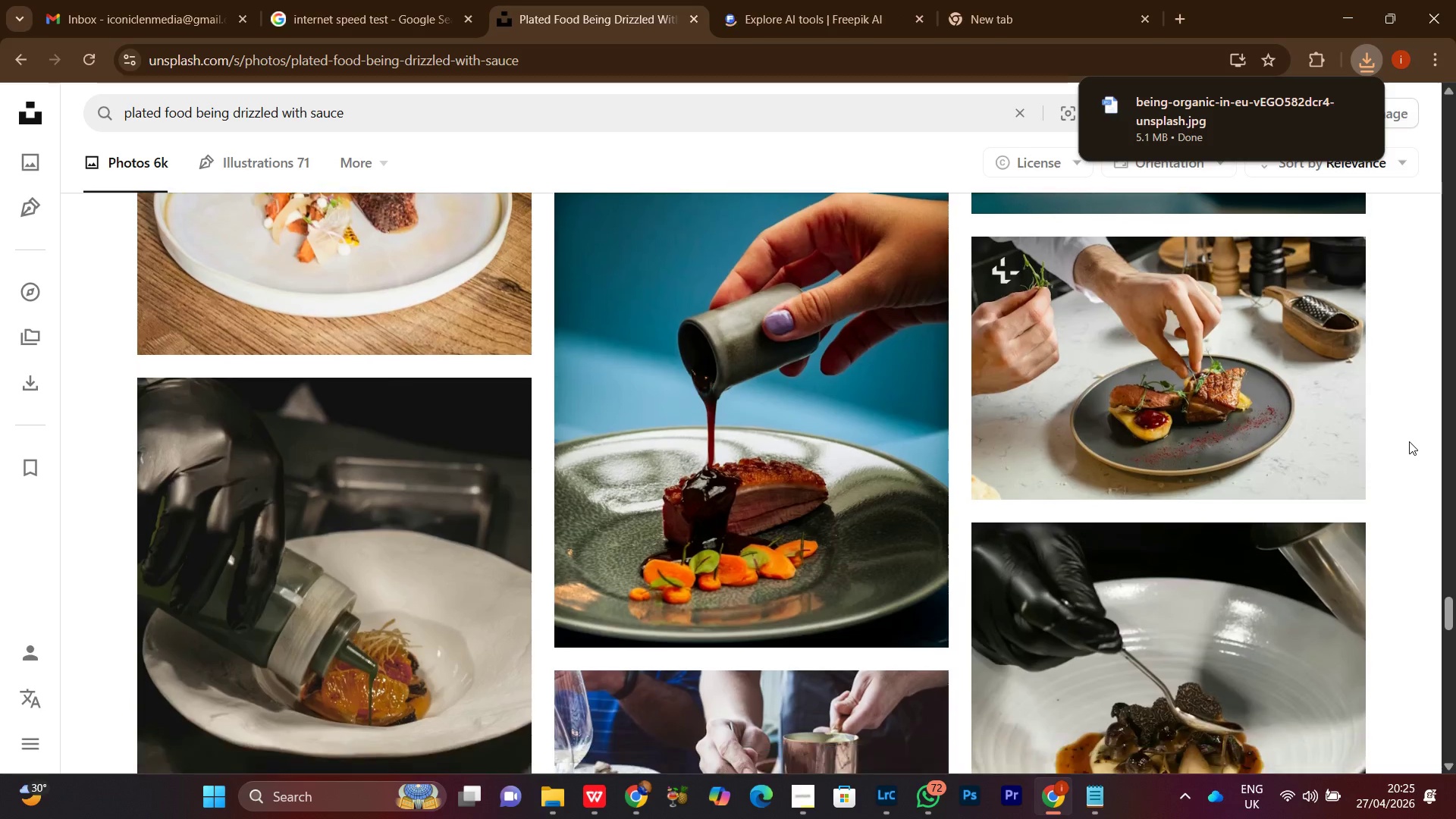 
scroll: coordinate [1409, 441], scroll_direction: up, amount: 1.0
 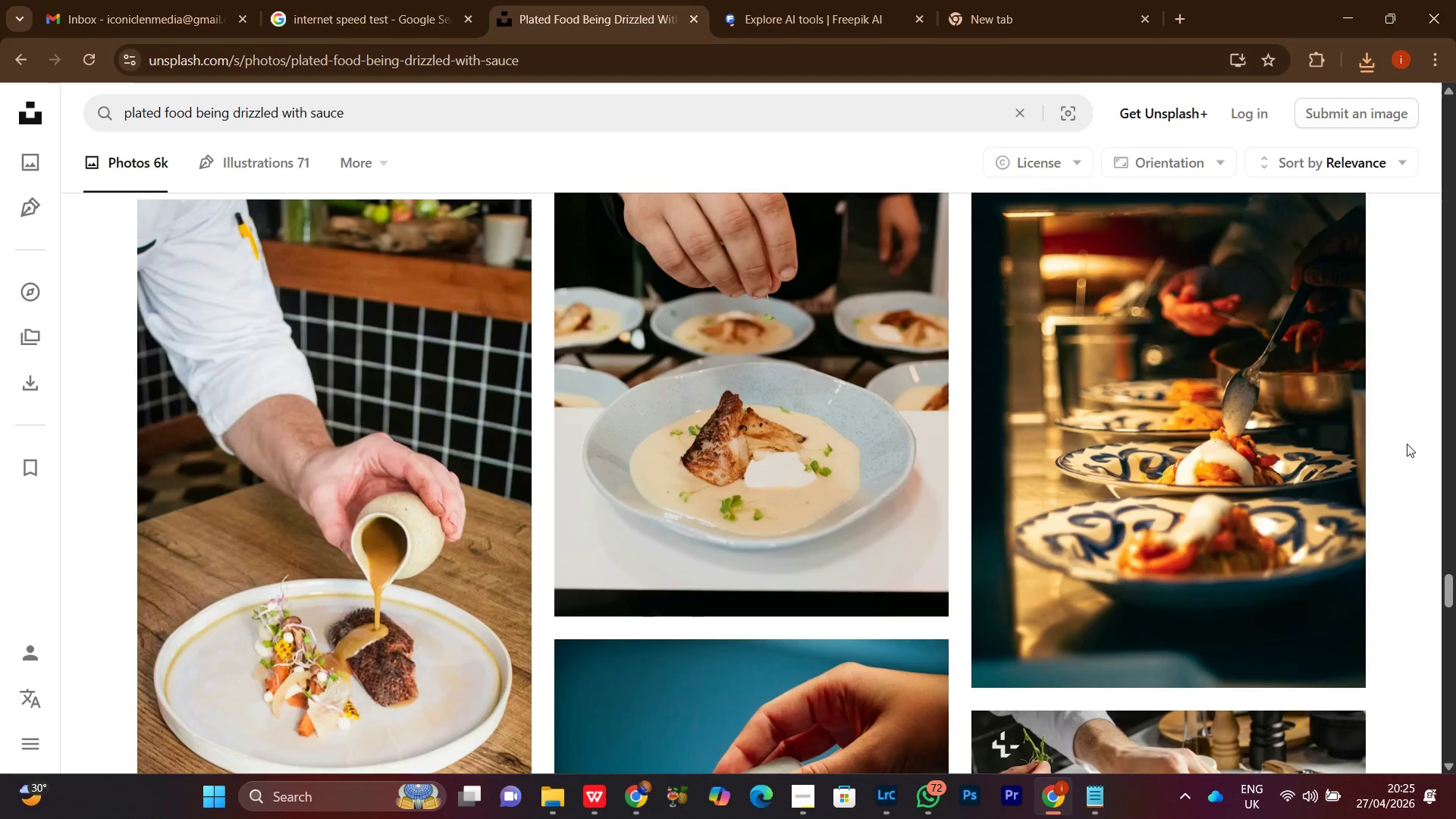 
scroll: coordinate [1407, 444], scroll_direction: down, amount: 11.0
 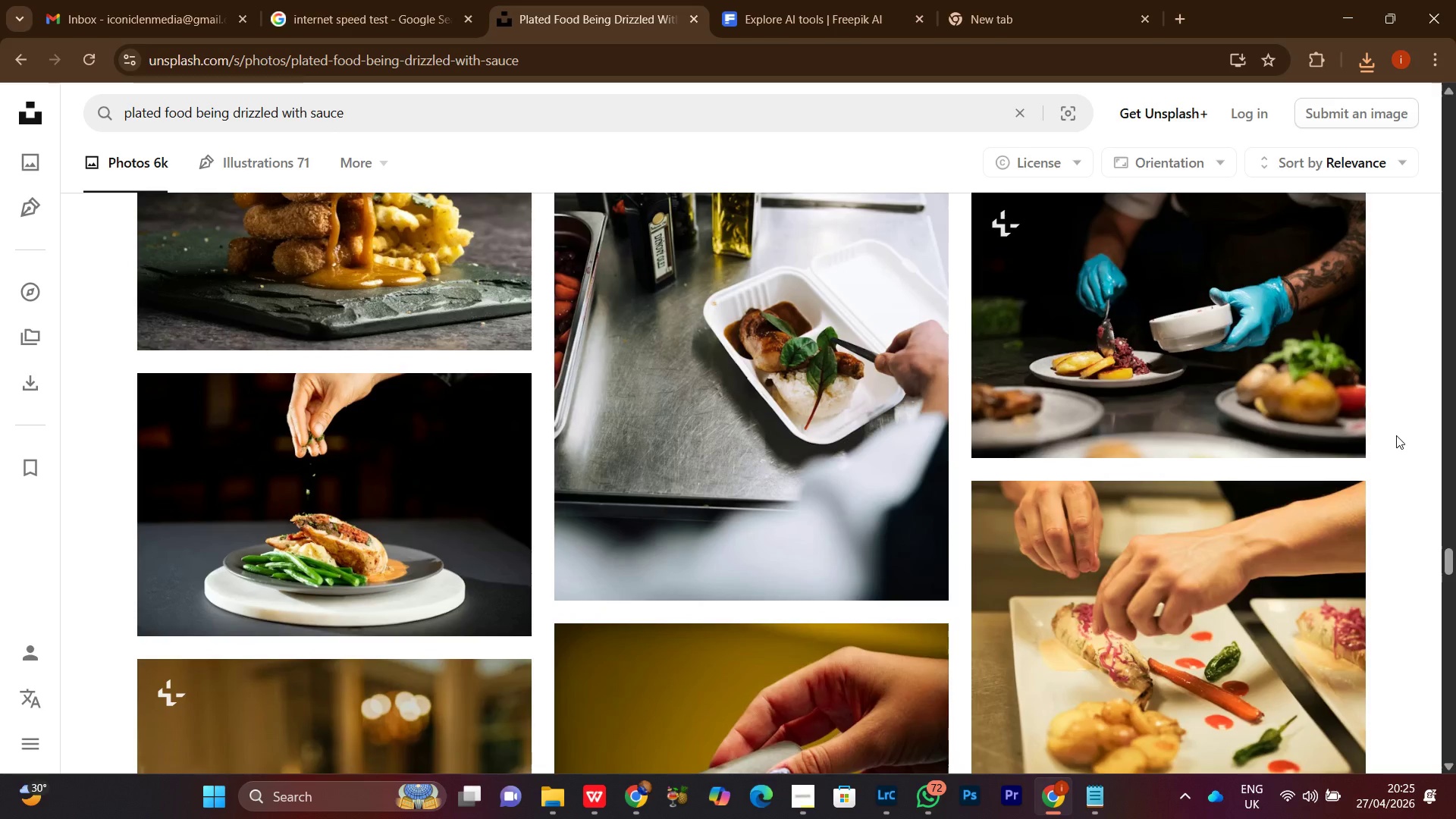 
wait(7.97)
 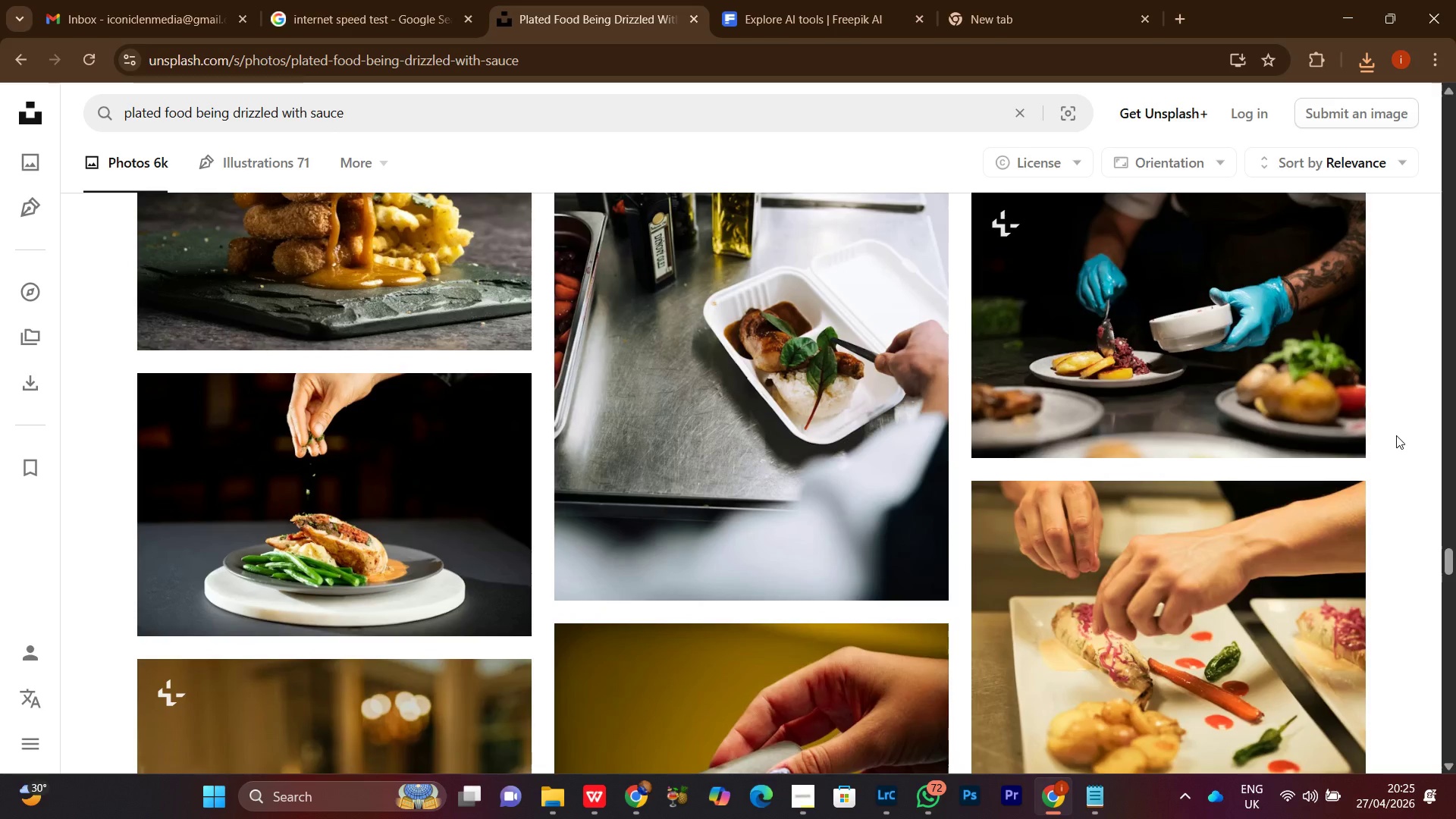 
scroll: coordinate [1366, 422], scroll_direction: down, amount: 12.0
 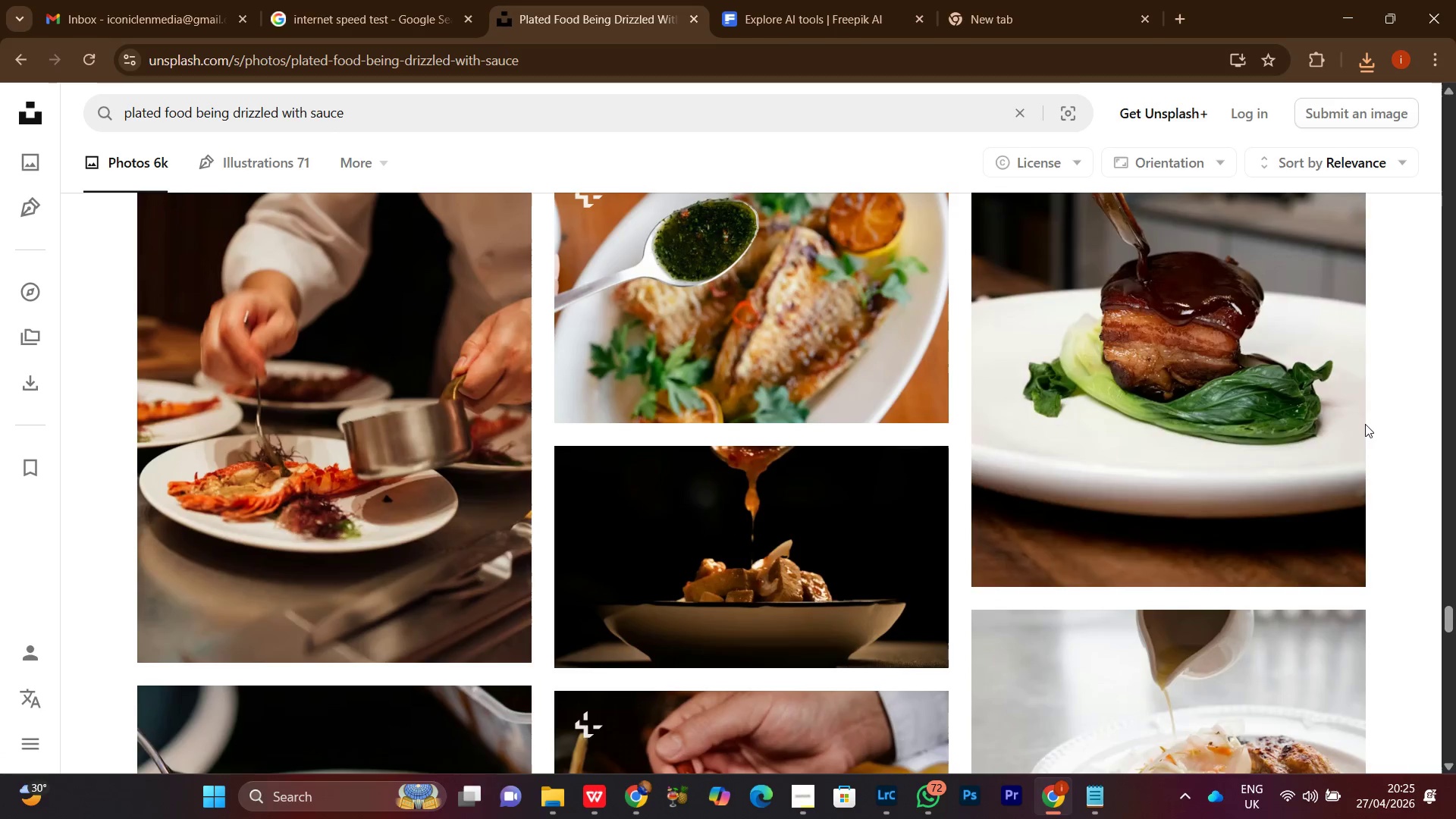 
scroll: coordinate [1365, 422], scroll_direction: up, amount: 3.0
 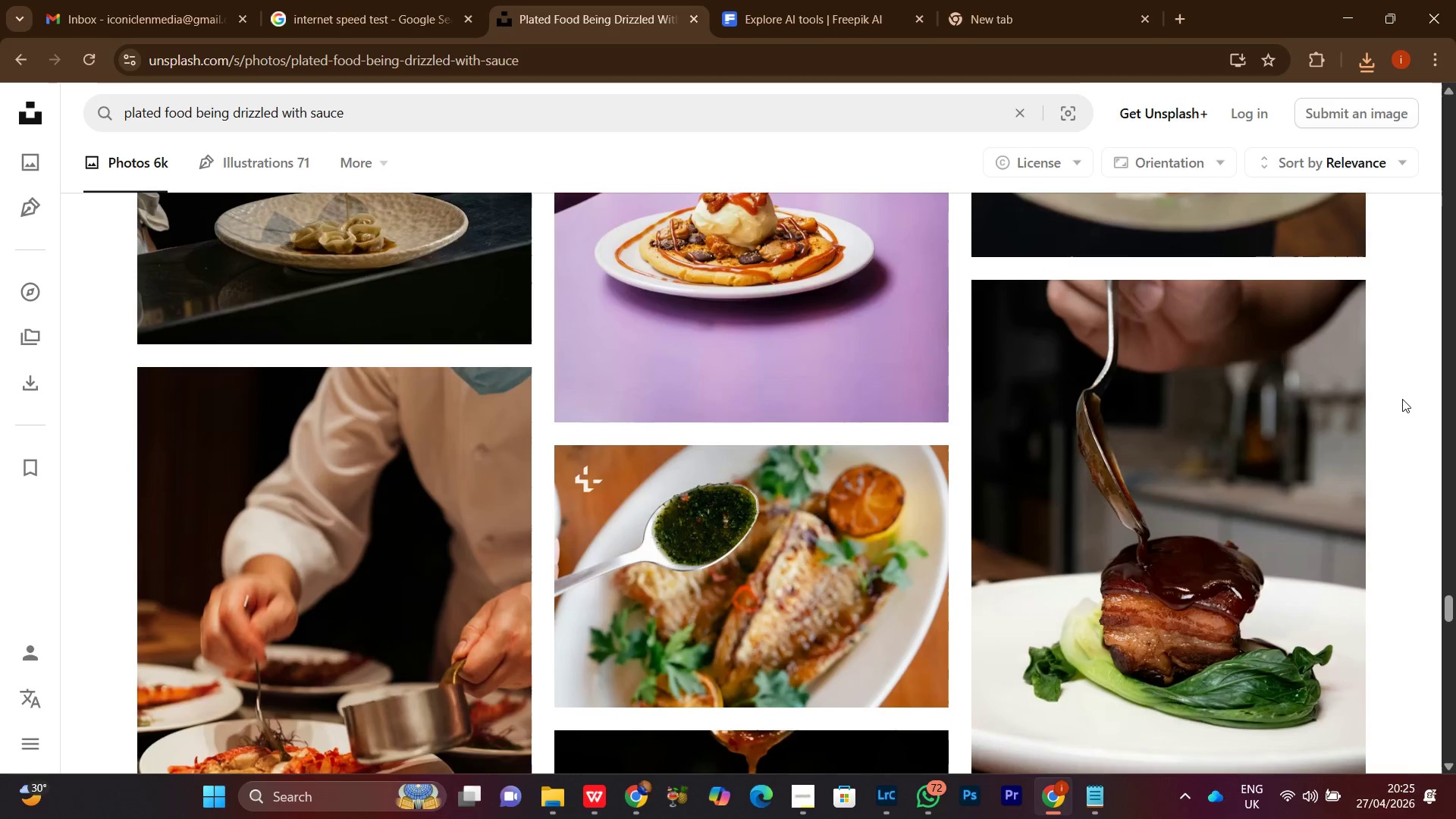 
scroll: coordinate [1406, 397], scroll_direction: down, amount: 12.0
 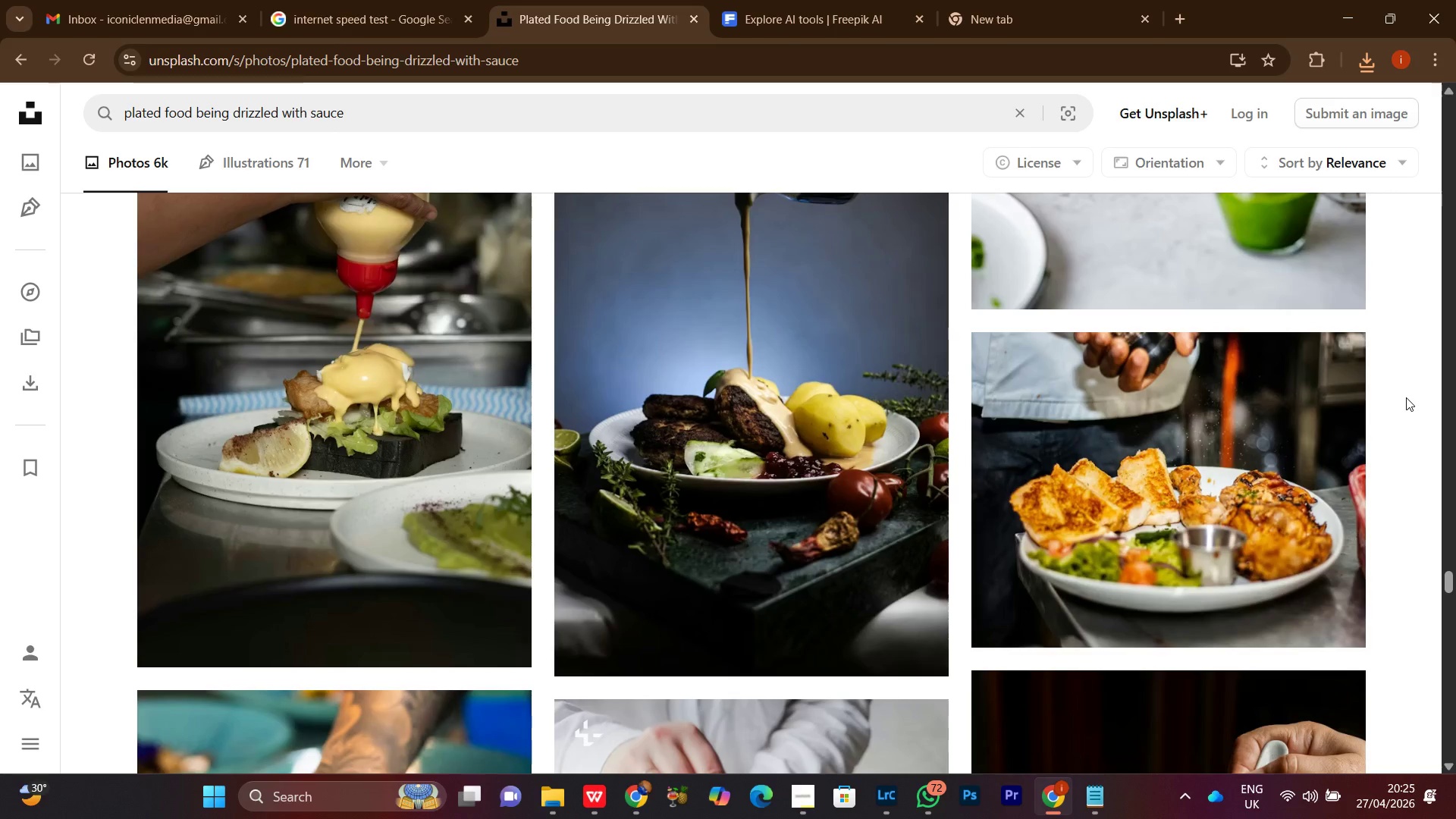 
scroll: coordinate [1406, 397], scroll_direction: down, amount: 5.0
 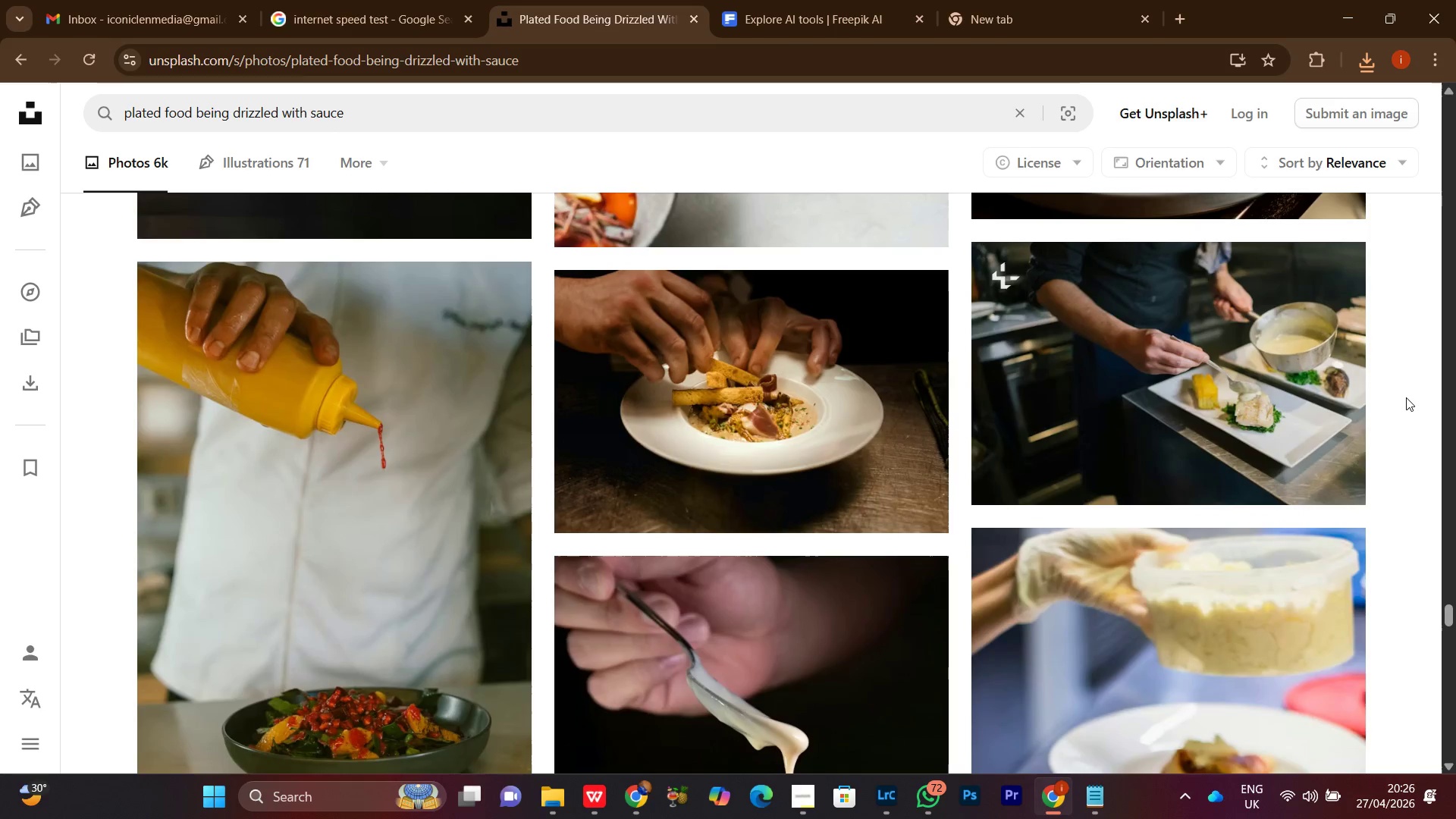 
scroll: coordinate [1405, 400], scroll_direction: up, amount: 5.0
 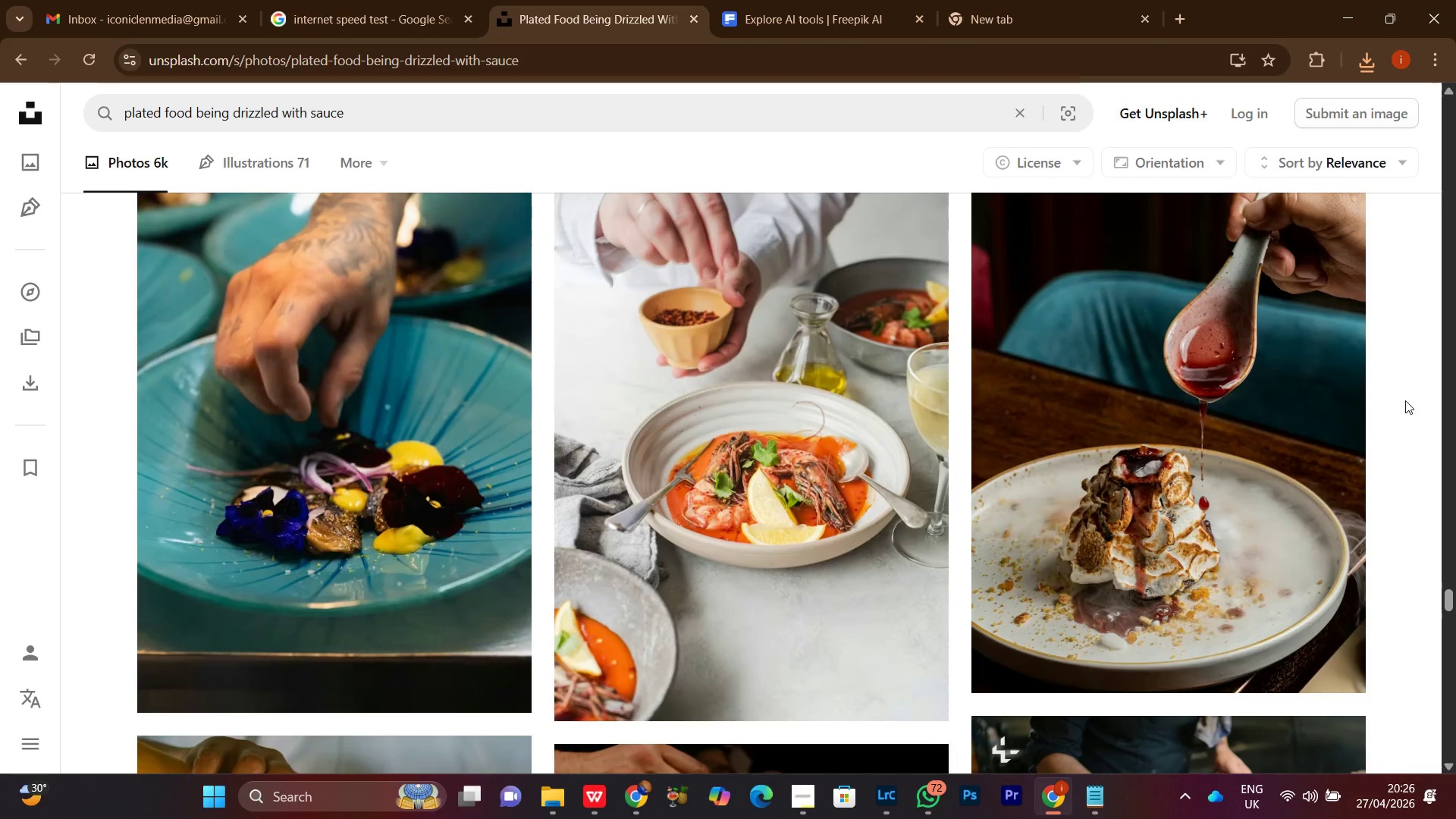 
scroll: coordinate [1417, 386], scroll_direction: down, amount: 23.0
 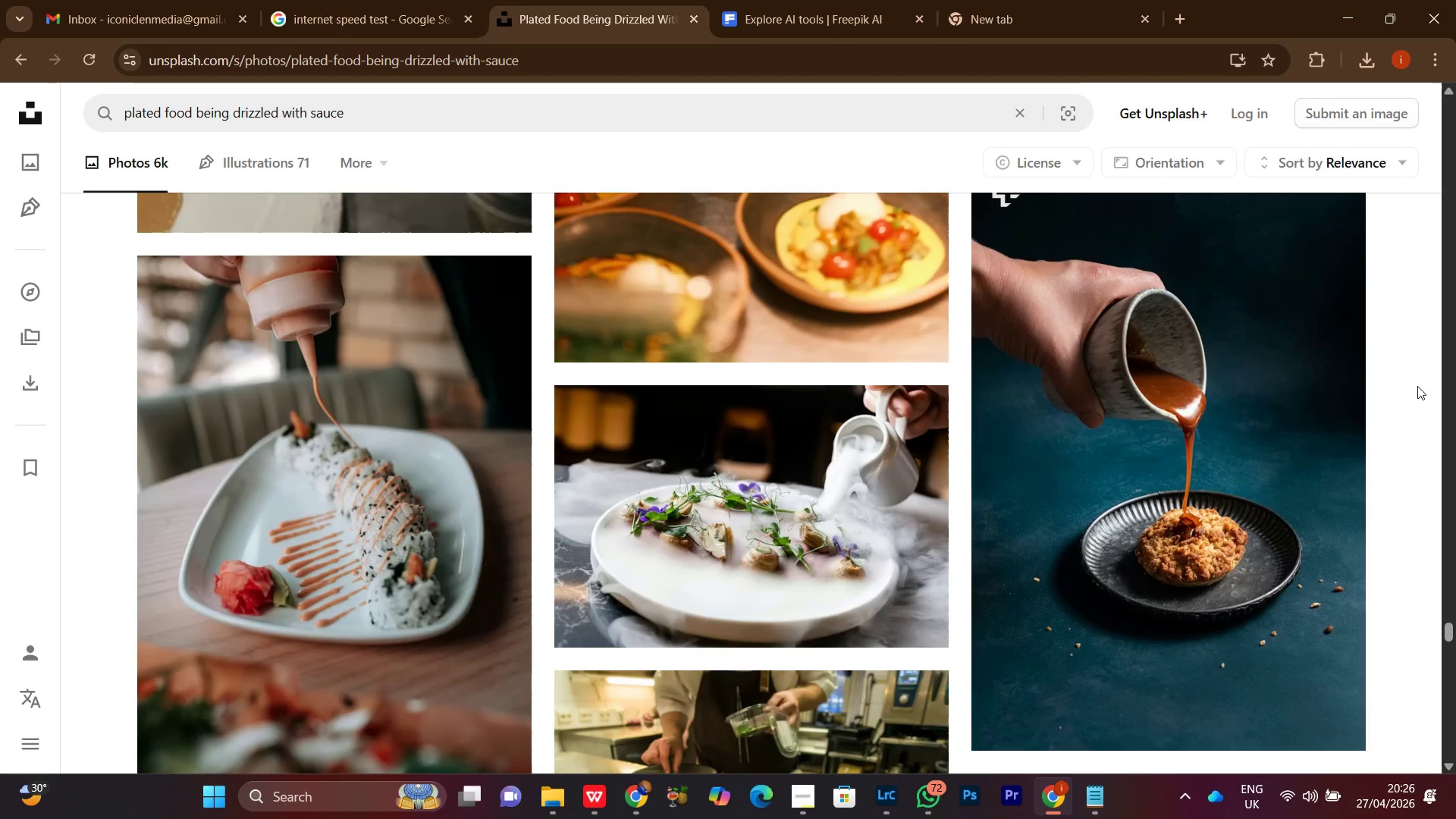 
scroll: coordinate [980, 378], scroll_direction: down, amount: 22.0
 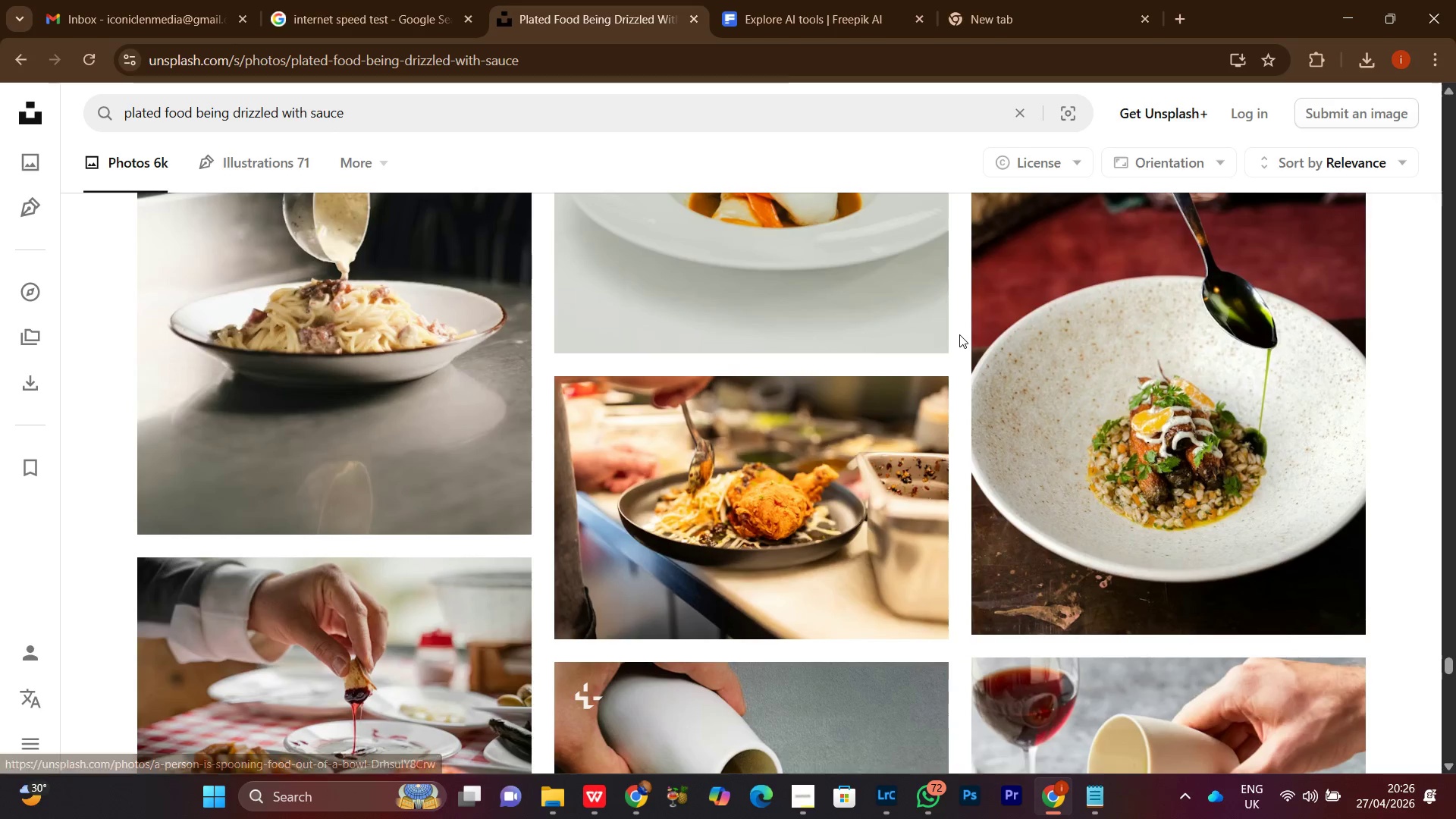 
scroll: coordinate [959, 334], scroll_direction: down, amount: 5.0
 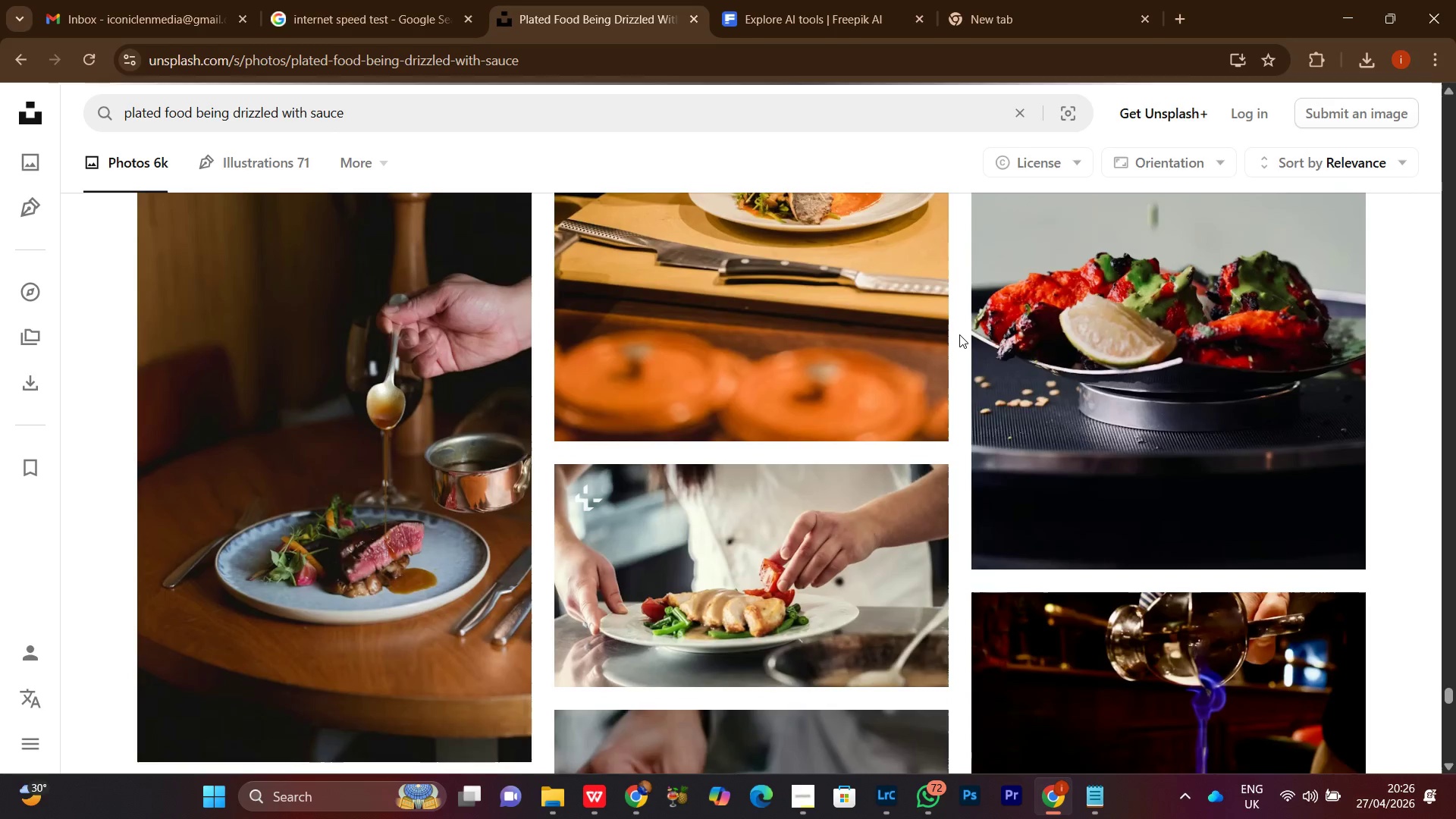 
left_click([1350, 15])
 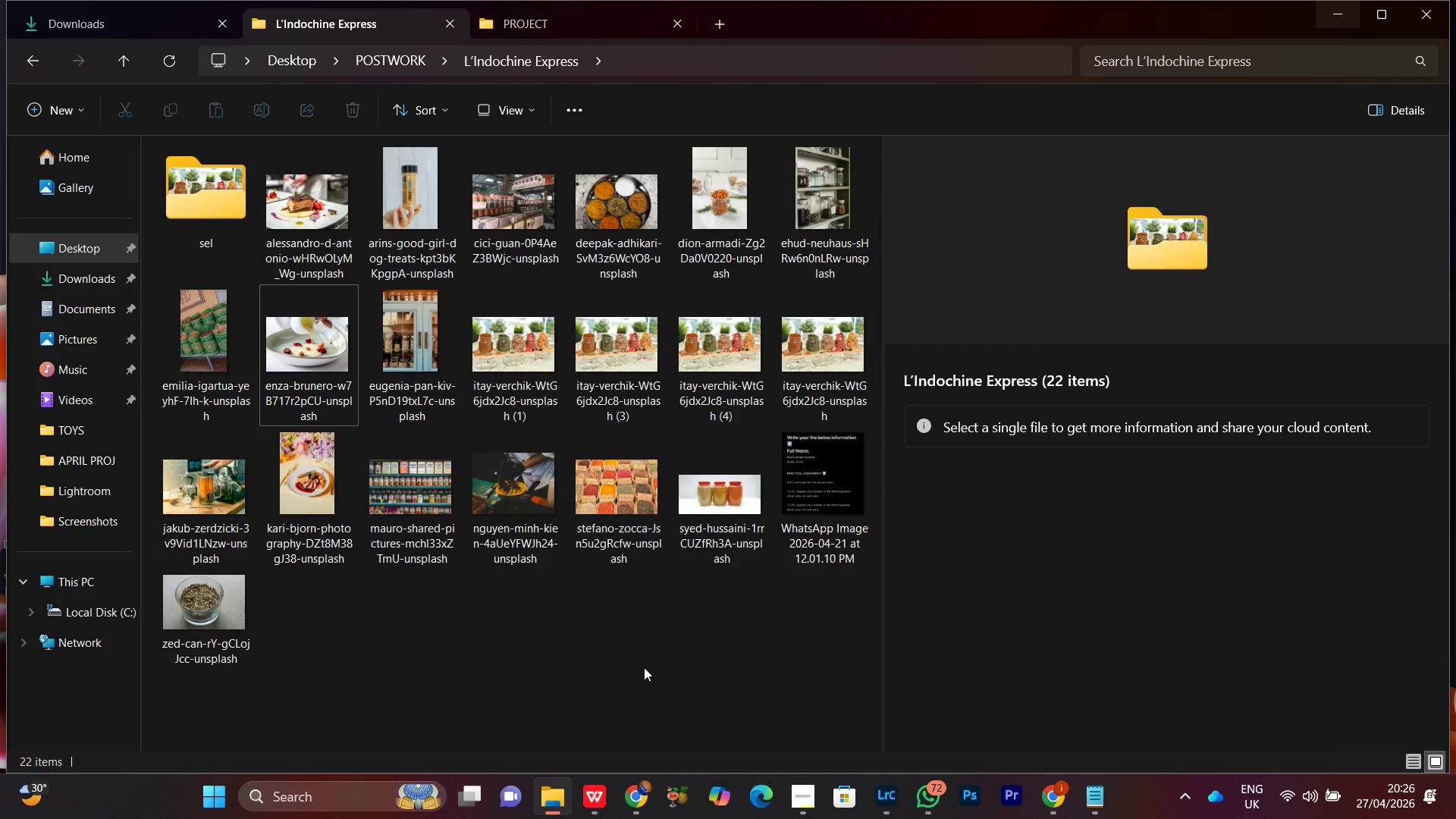 
left_click([641, 638])
 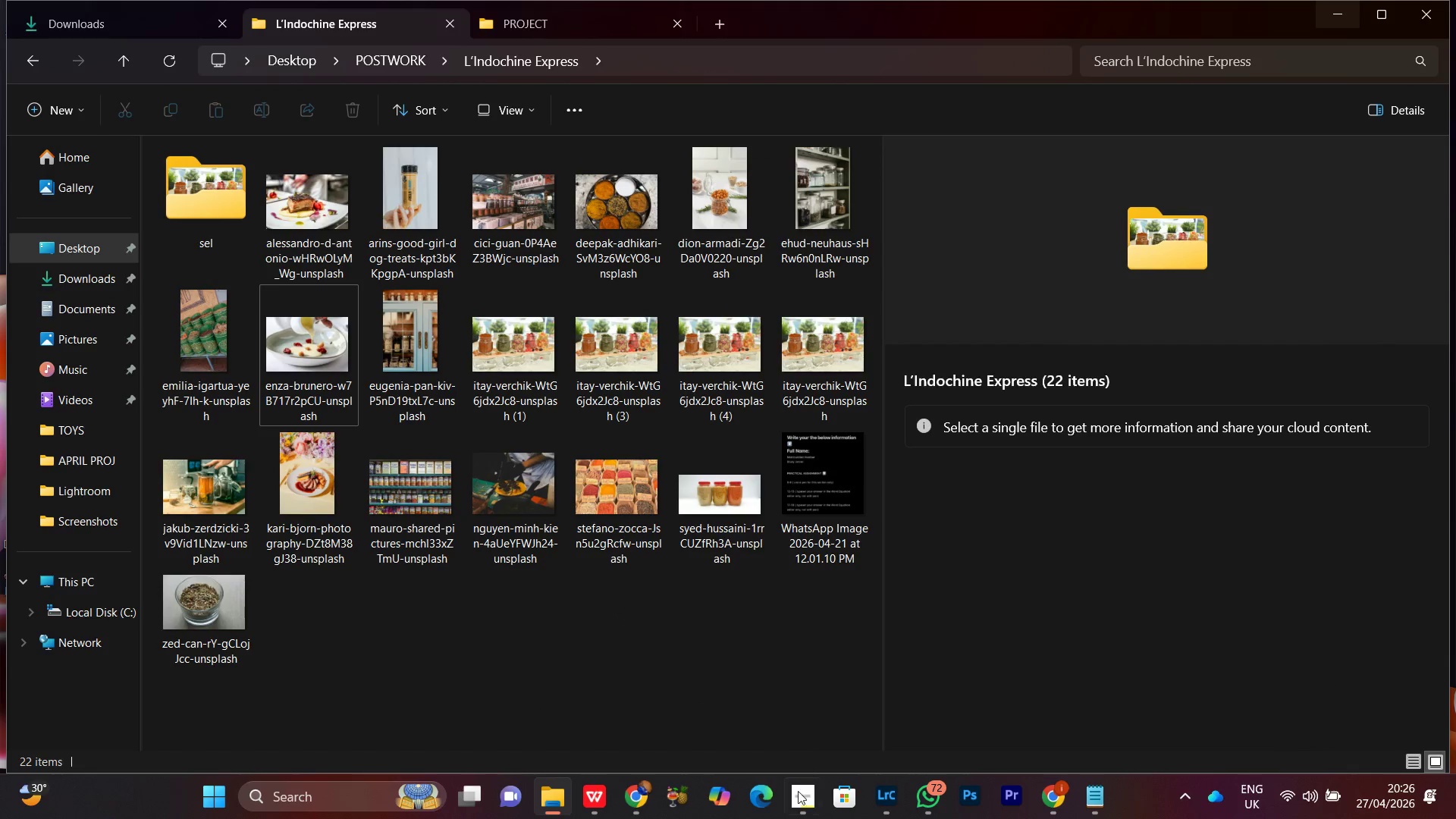 
left_click([795, 810])